 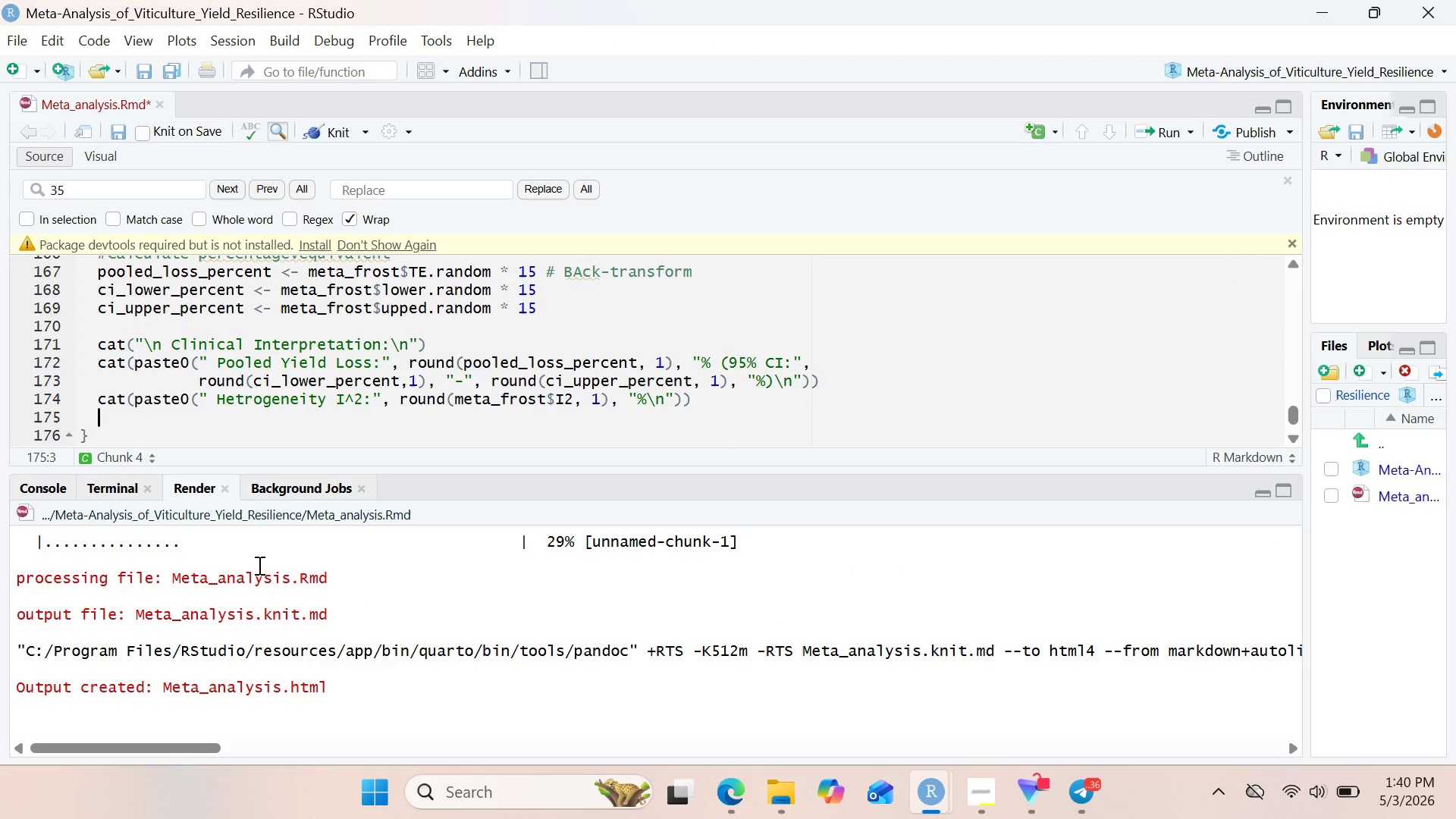 
hold_key(key=ShiftRight, duration=0.47)
 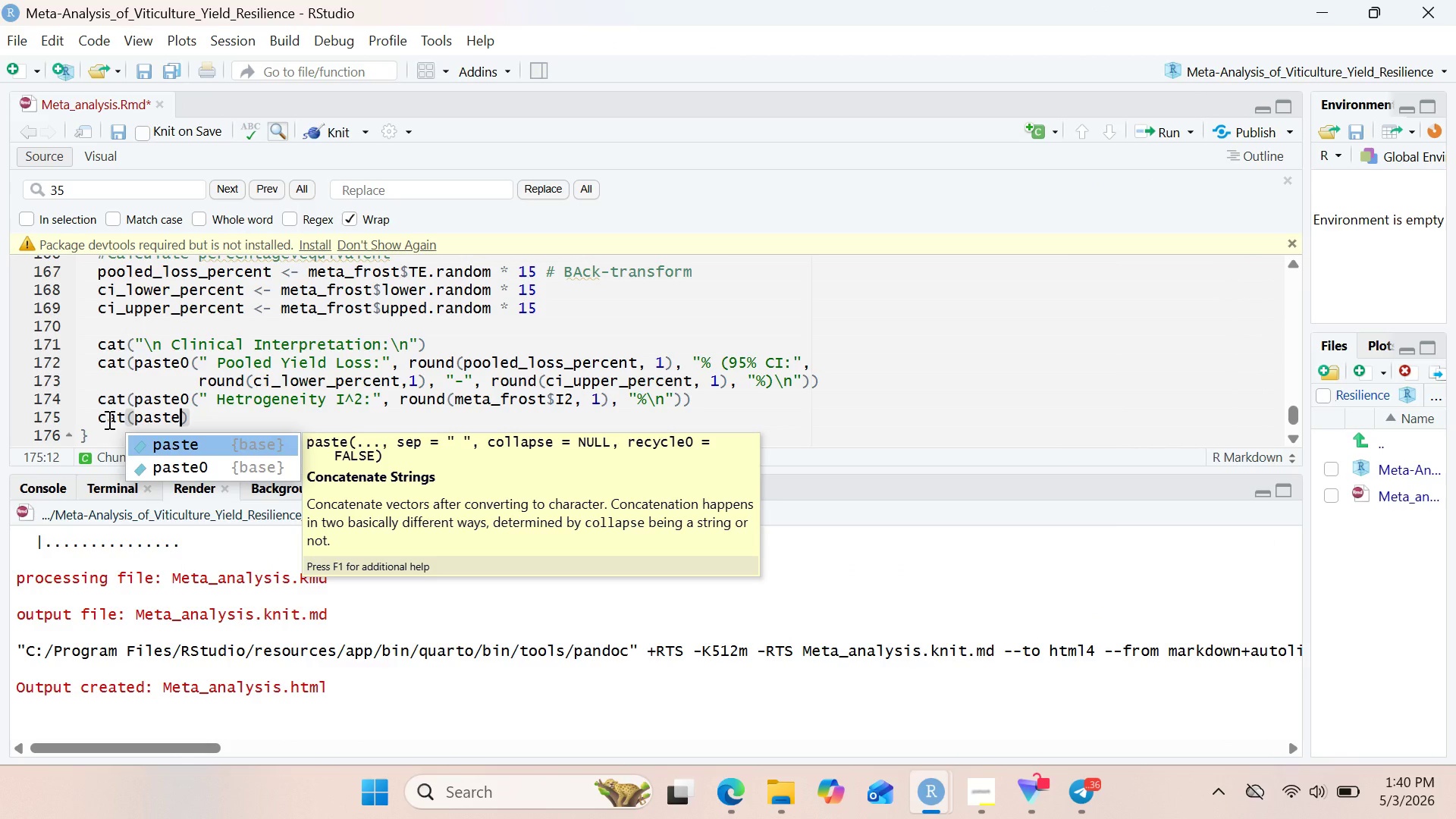 
key(ArrowDown)
 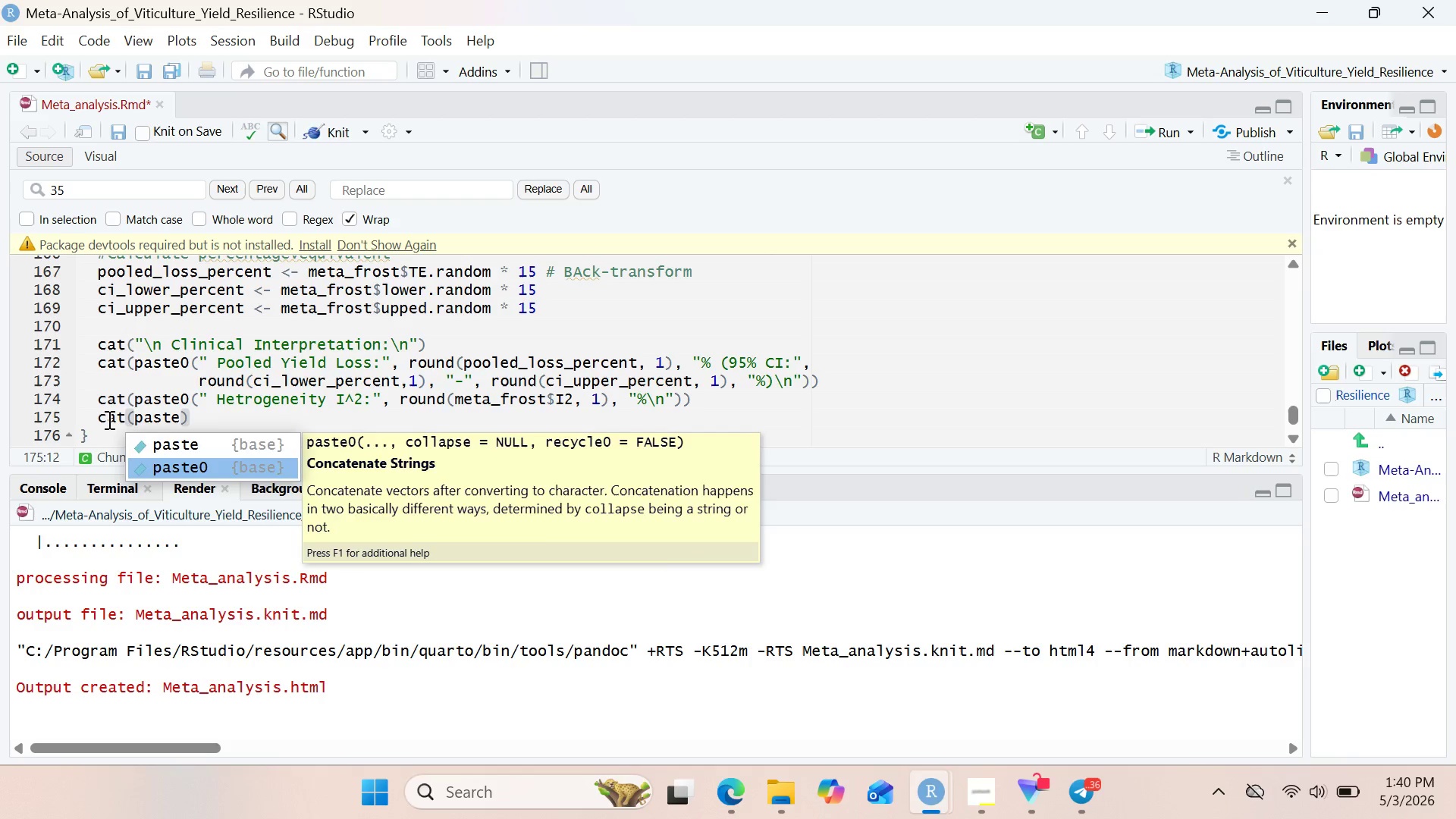 
key(Enter)
 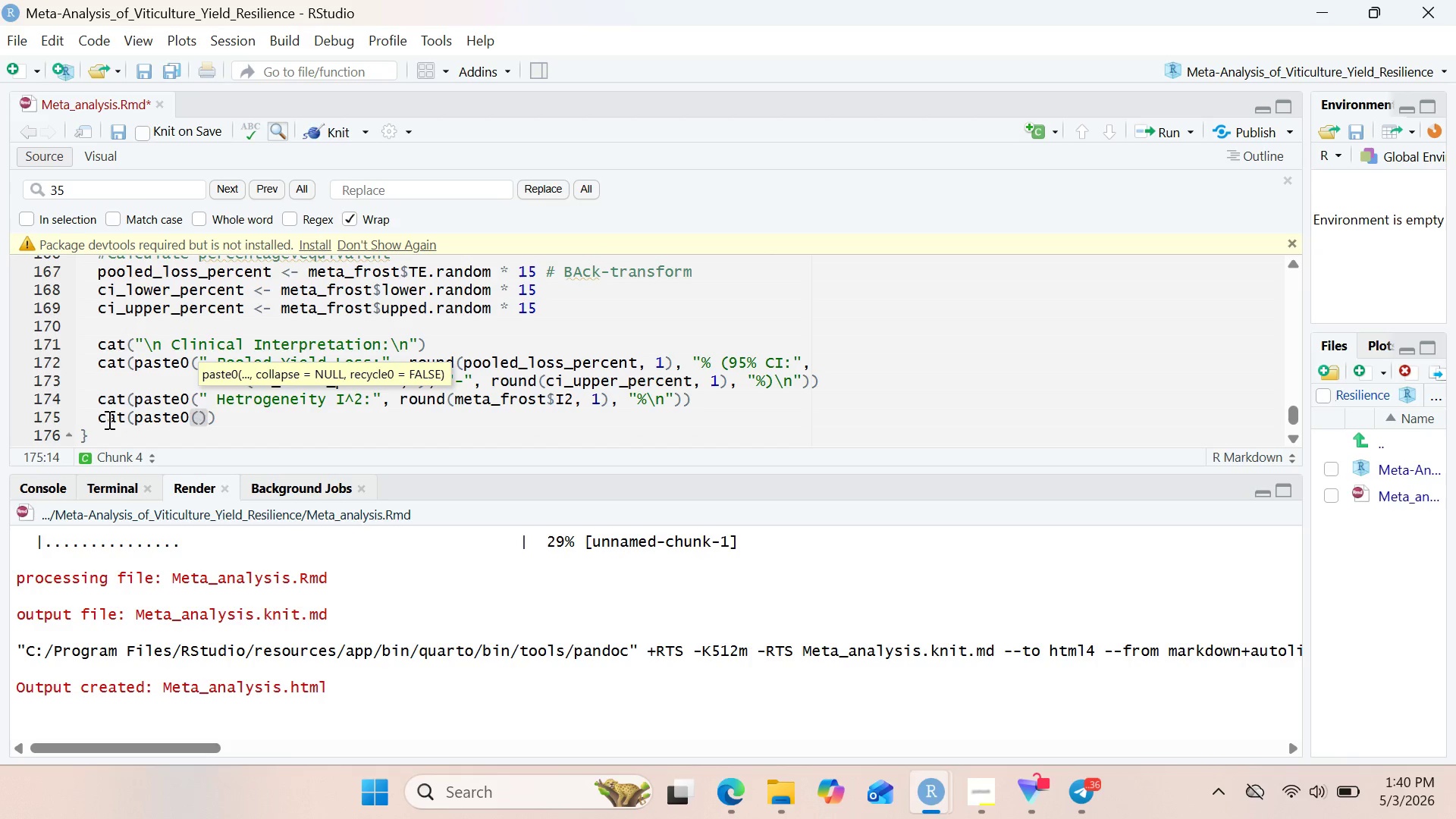 
type(" P-value for overall effect: )
 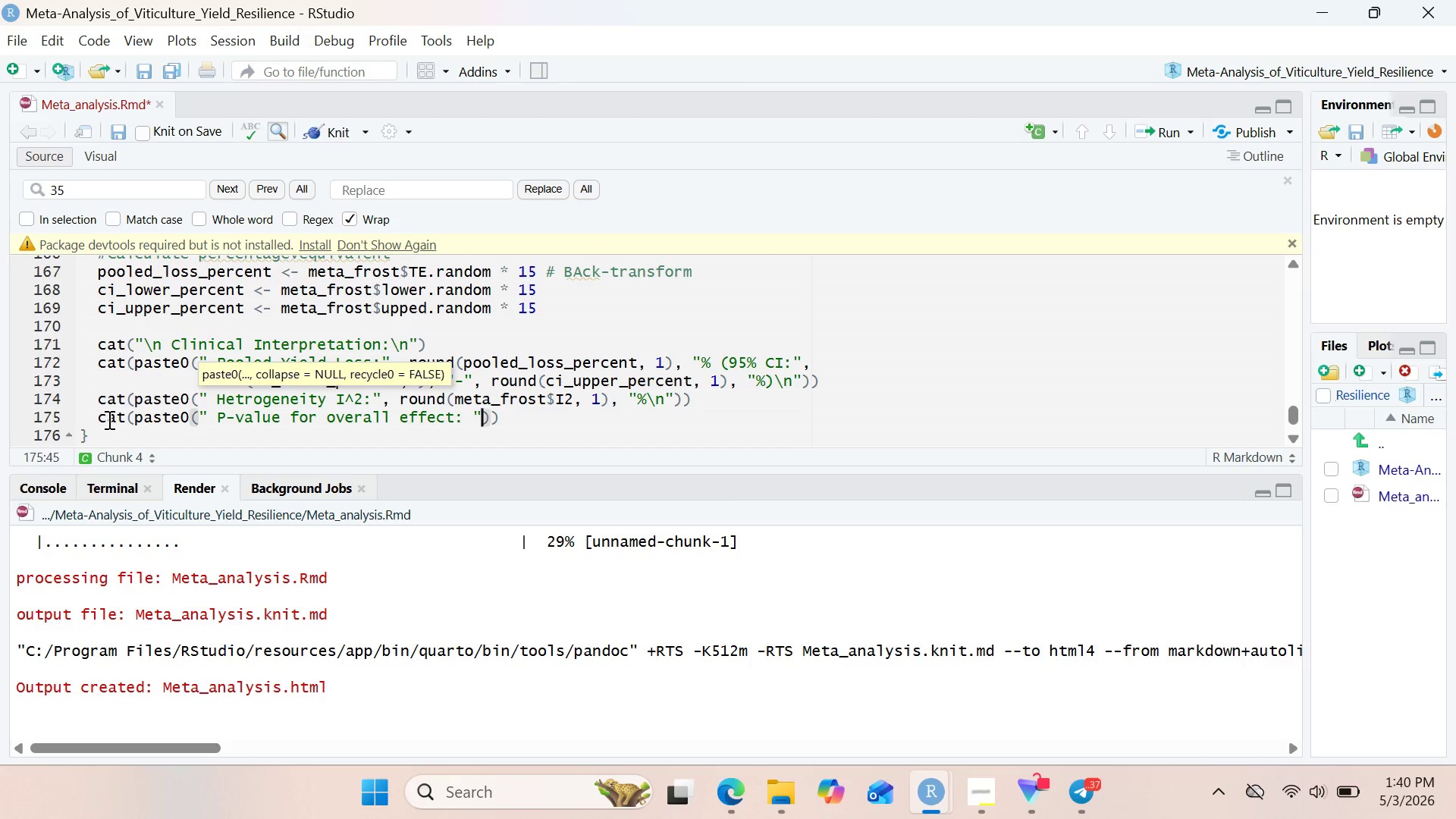 
 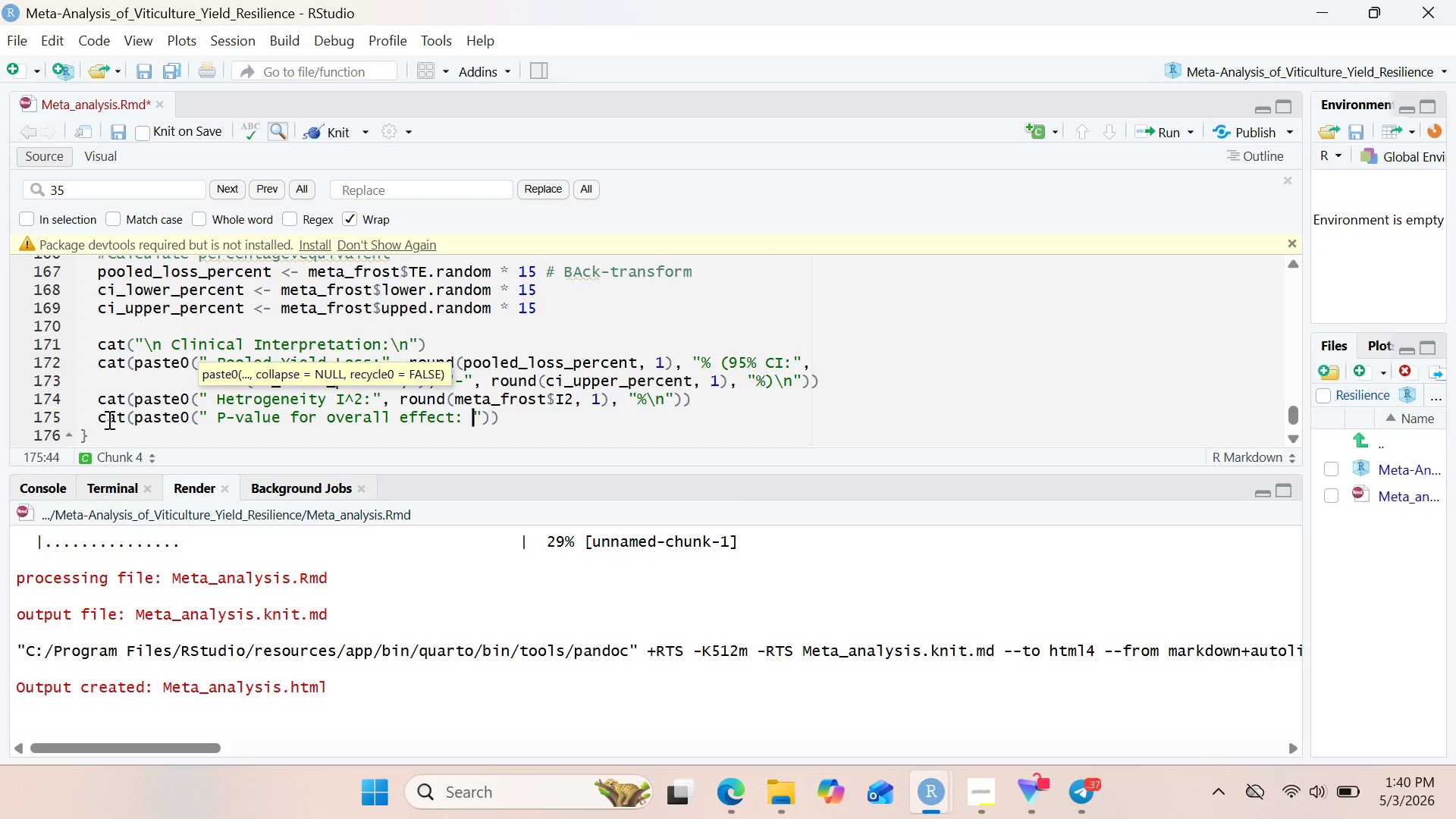 
key(ArrowRight)
 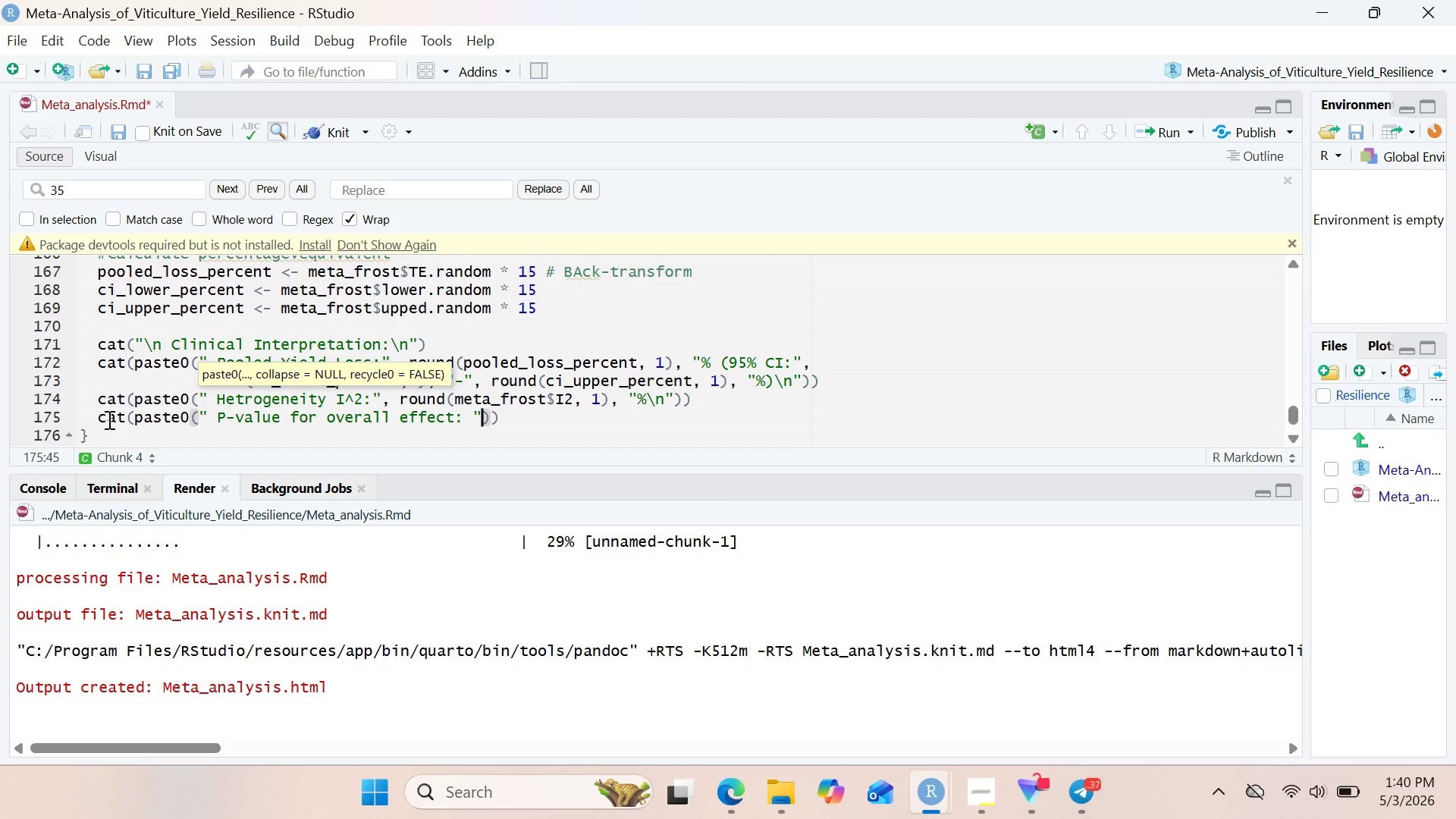 
type(, format(METa_frost)
 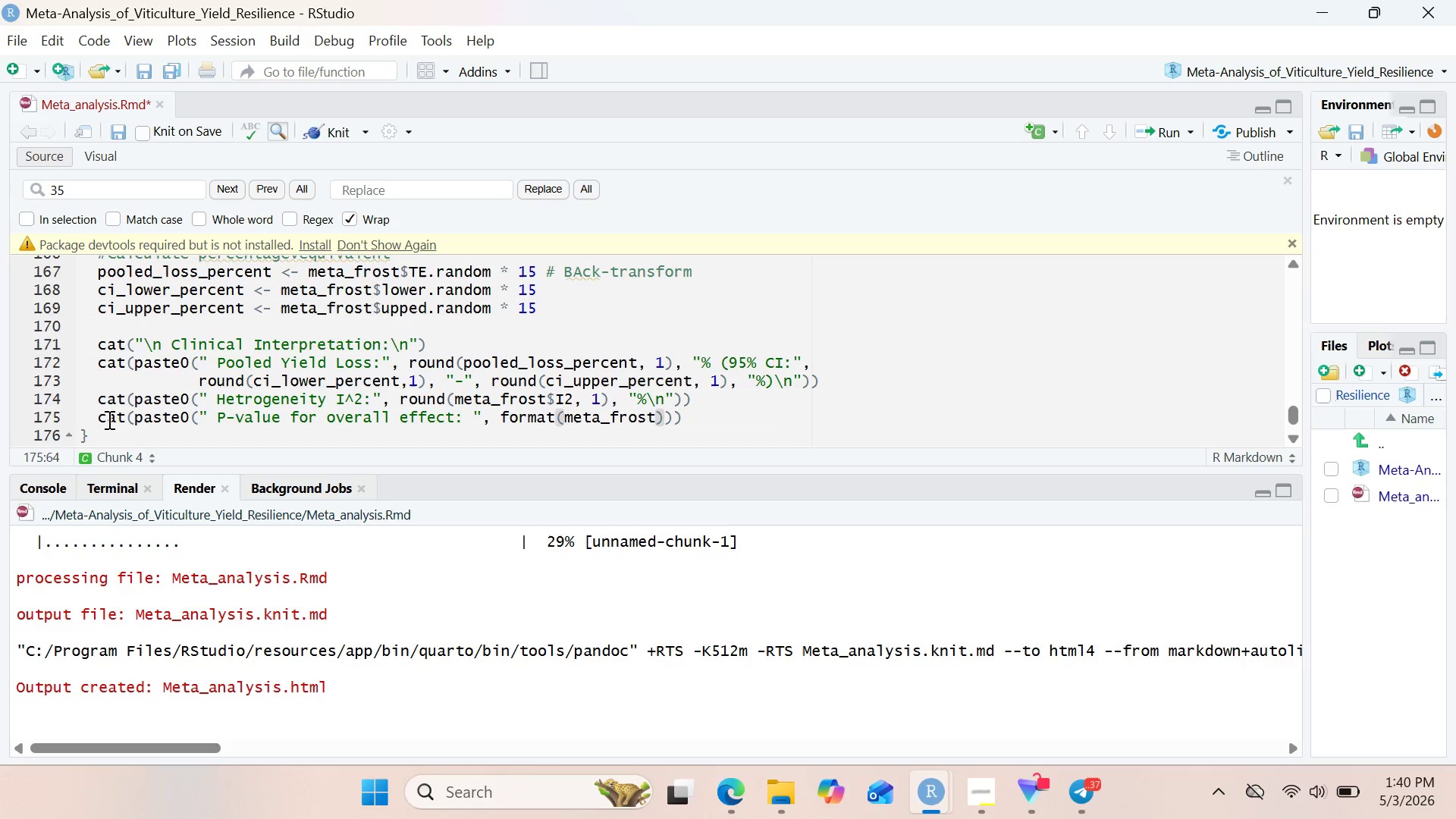 
key(Shift+4)
 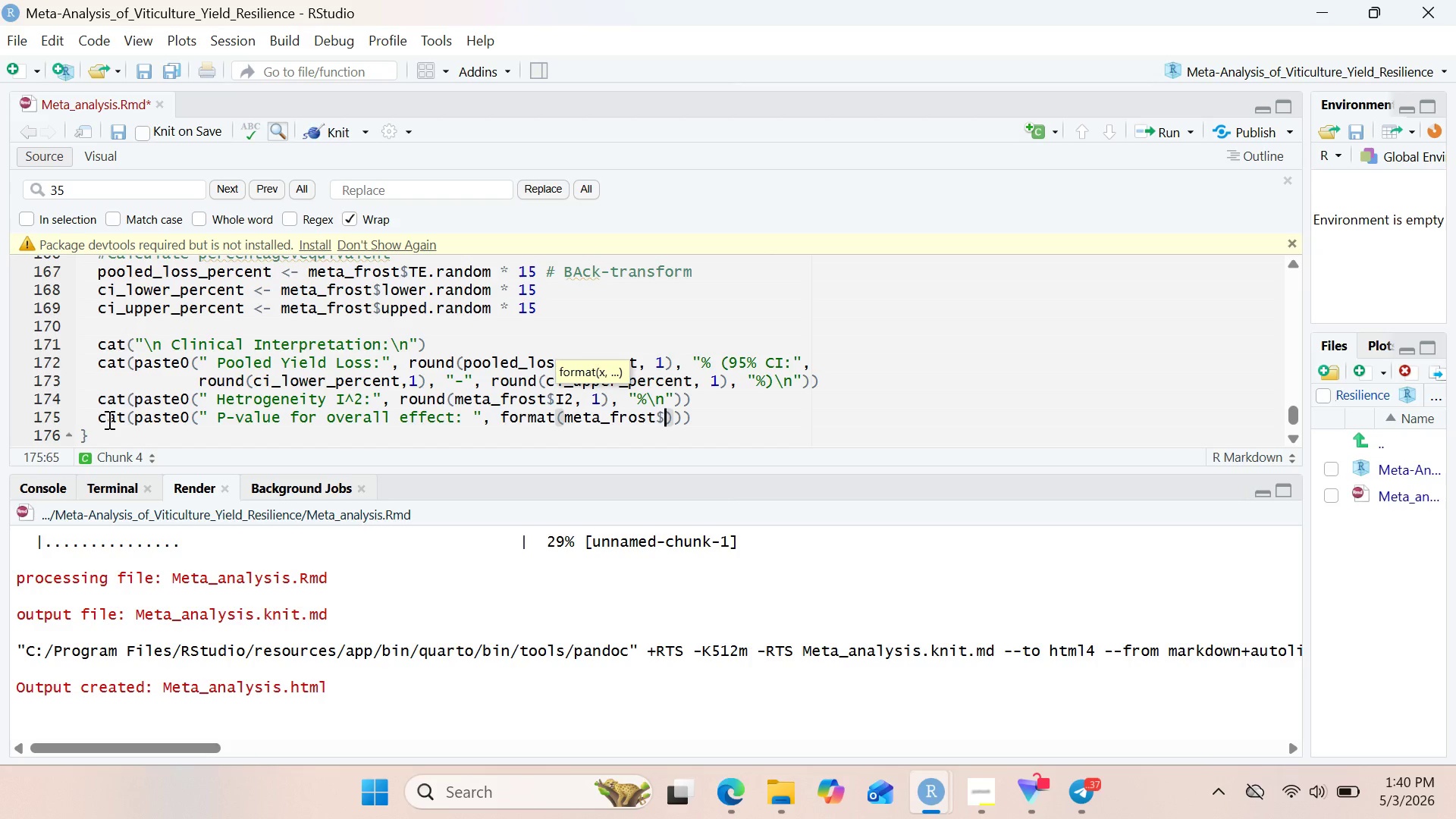 
type(pval.random\, scir)
key(Backspace)
type(entific = FALSE)
 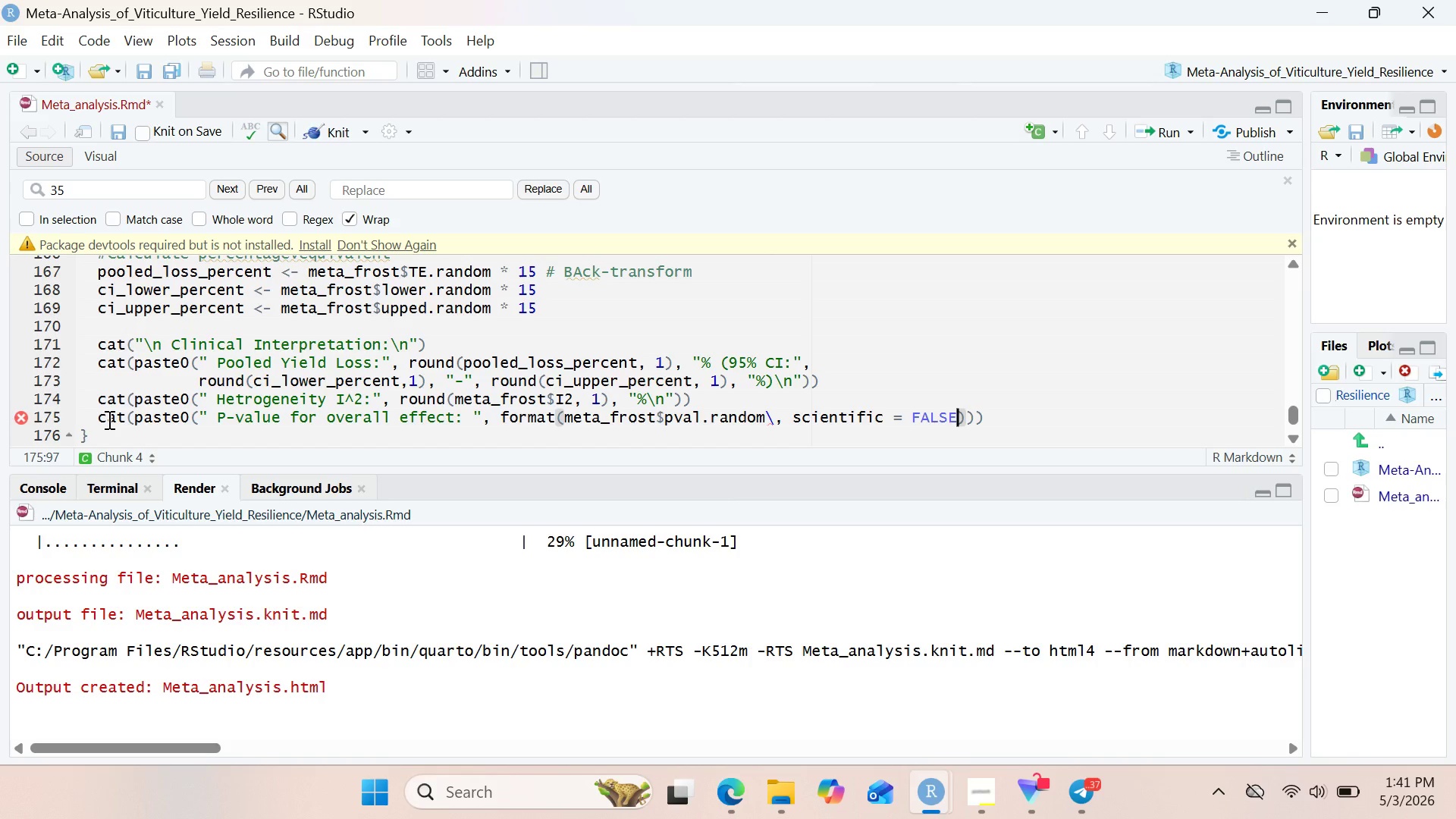 
key(ArrowRight)
 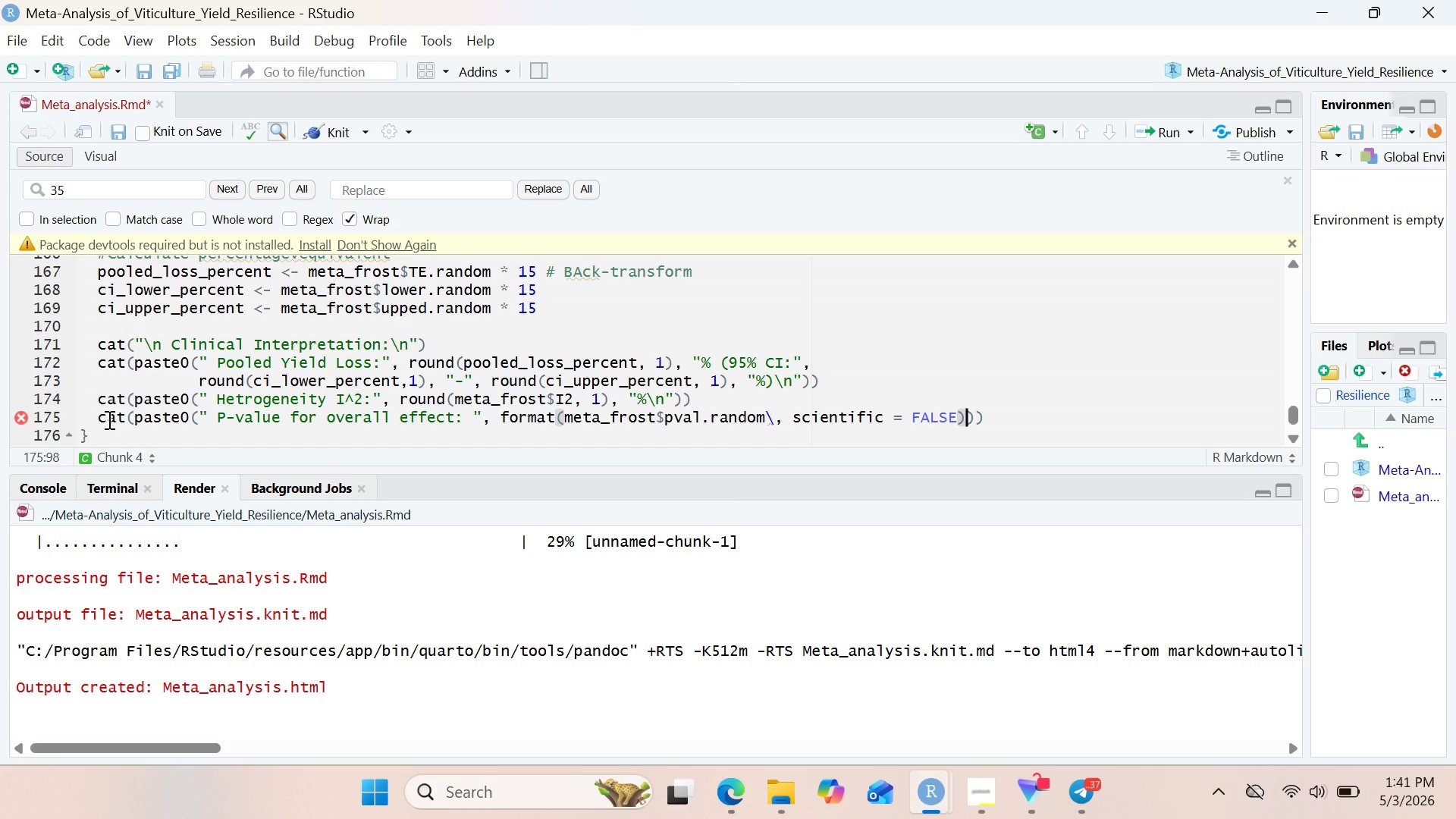 
key(Comma)
 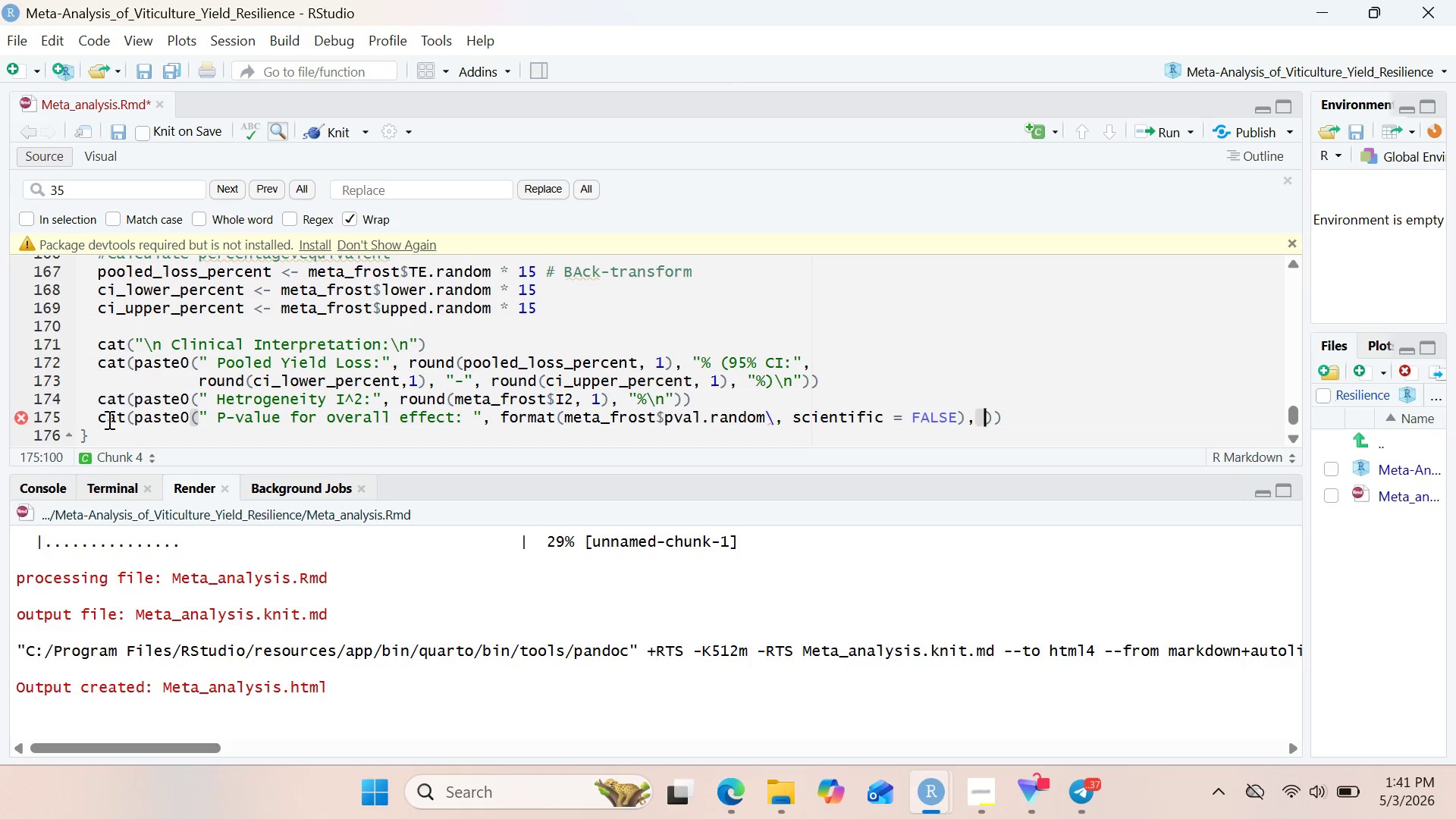 
key(Space)
 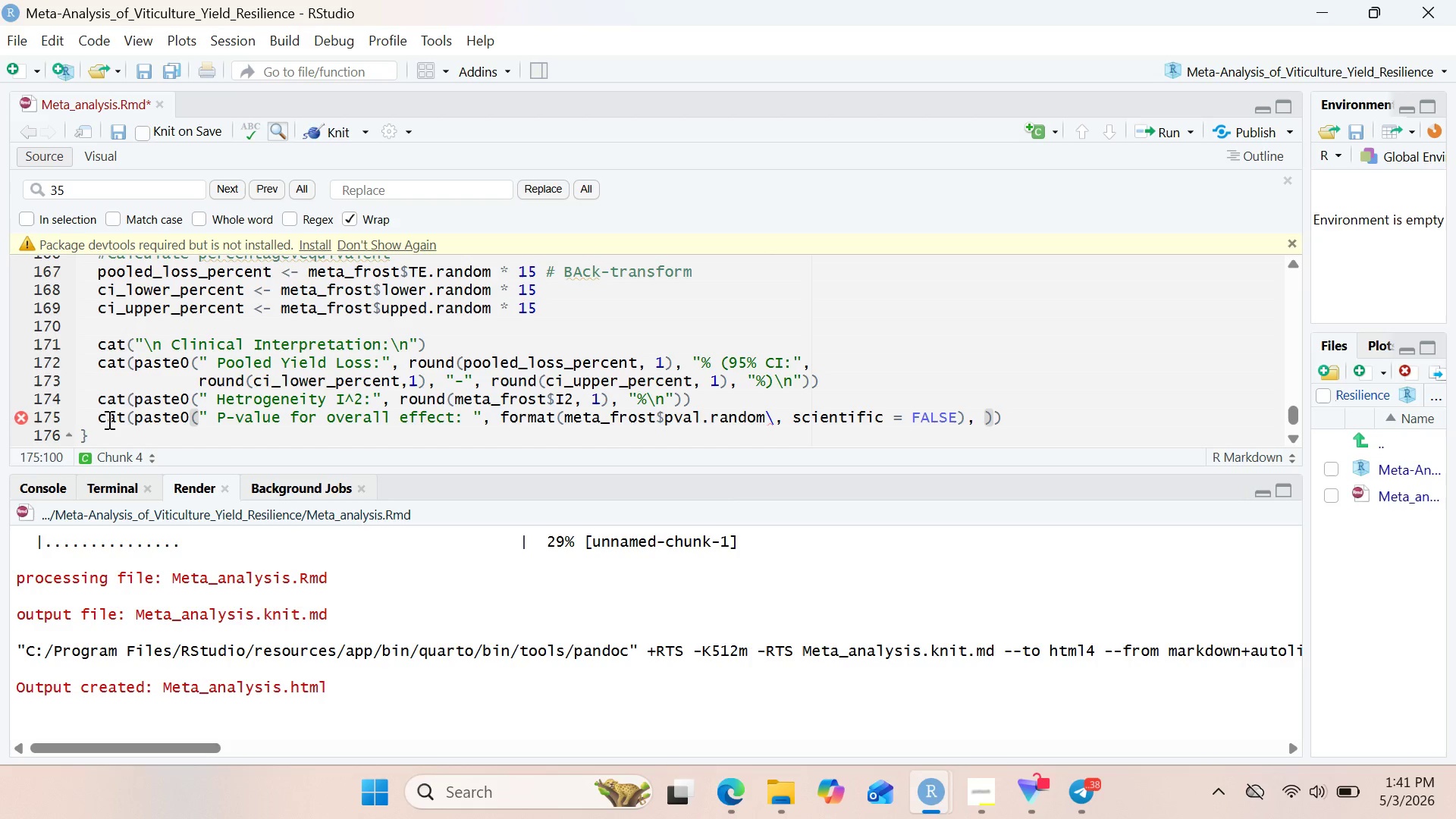 
key(Shift+Quote)
 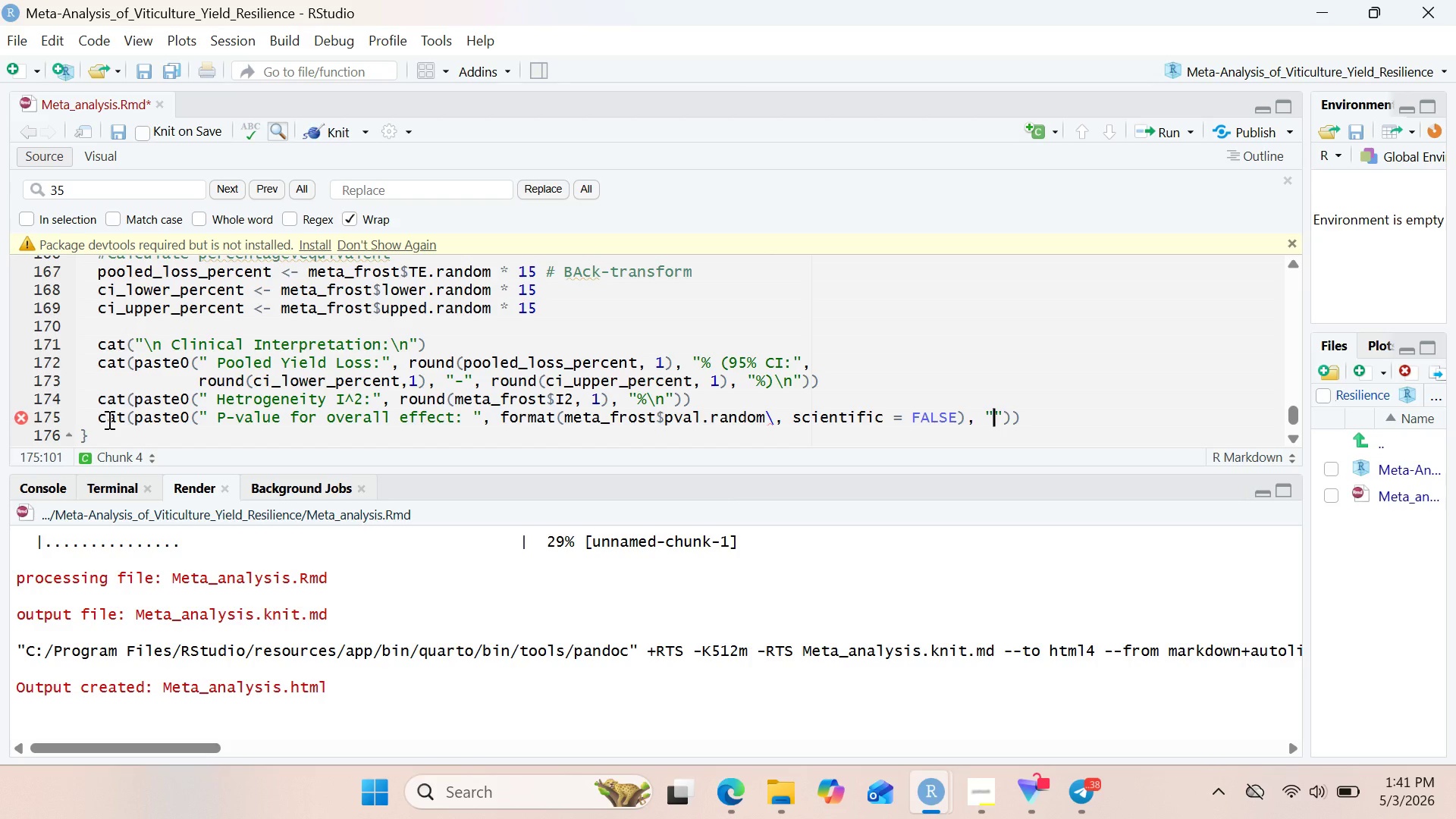 
key(Backslash)
 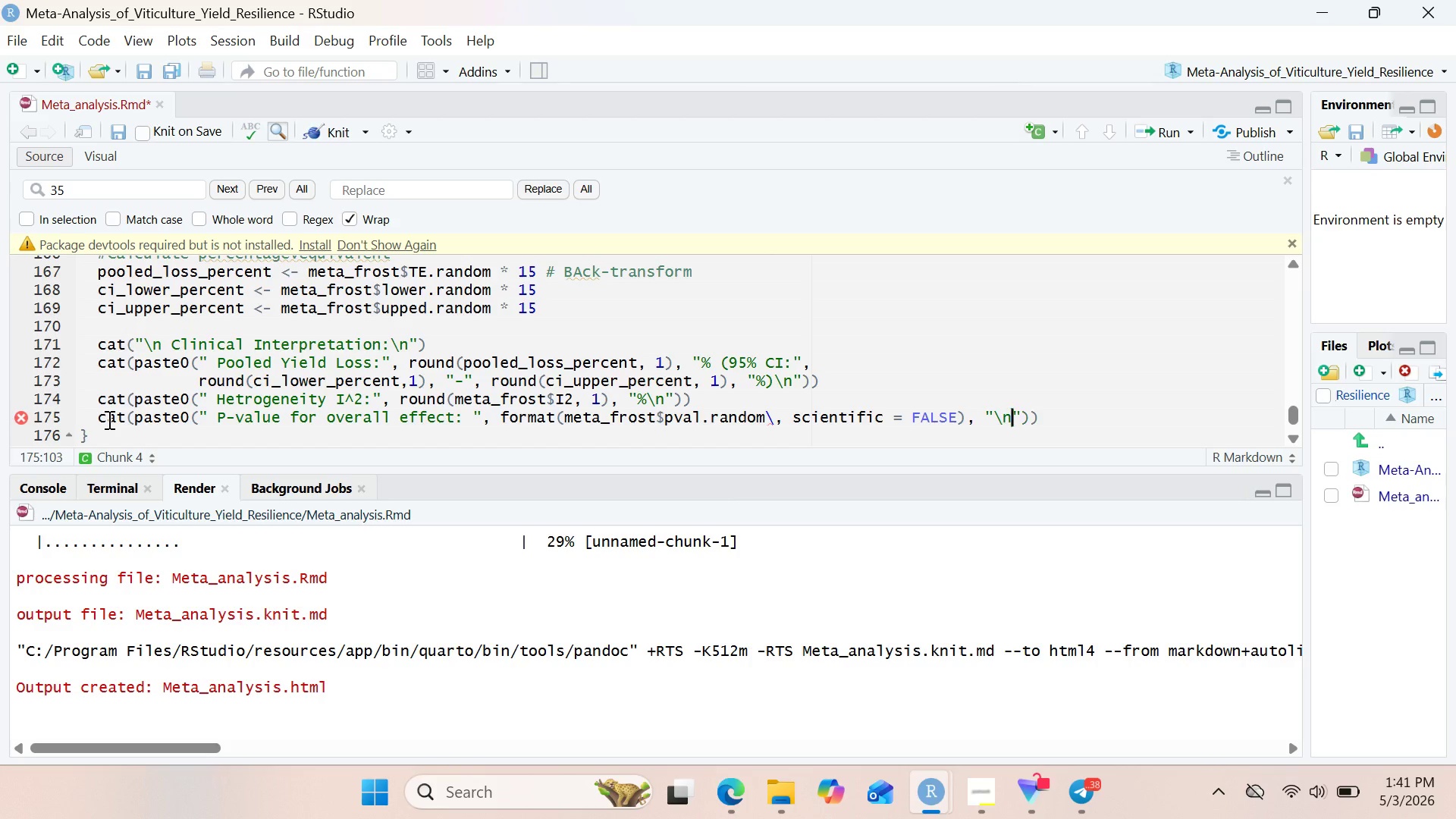 
key(N)
 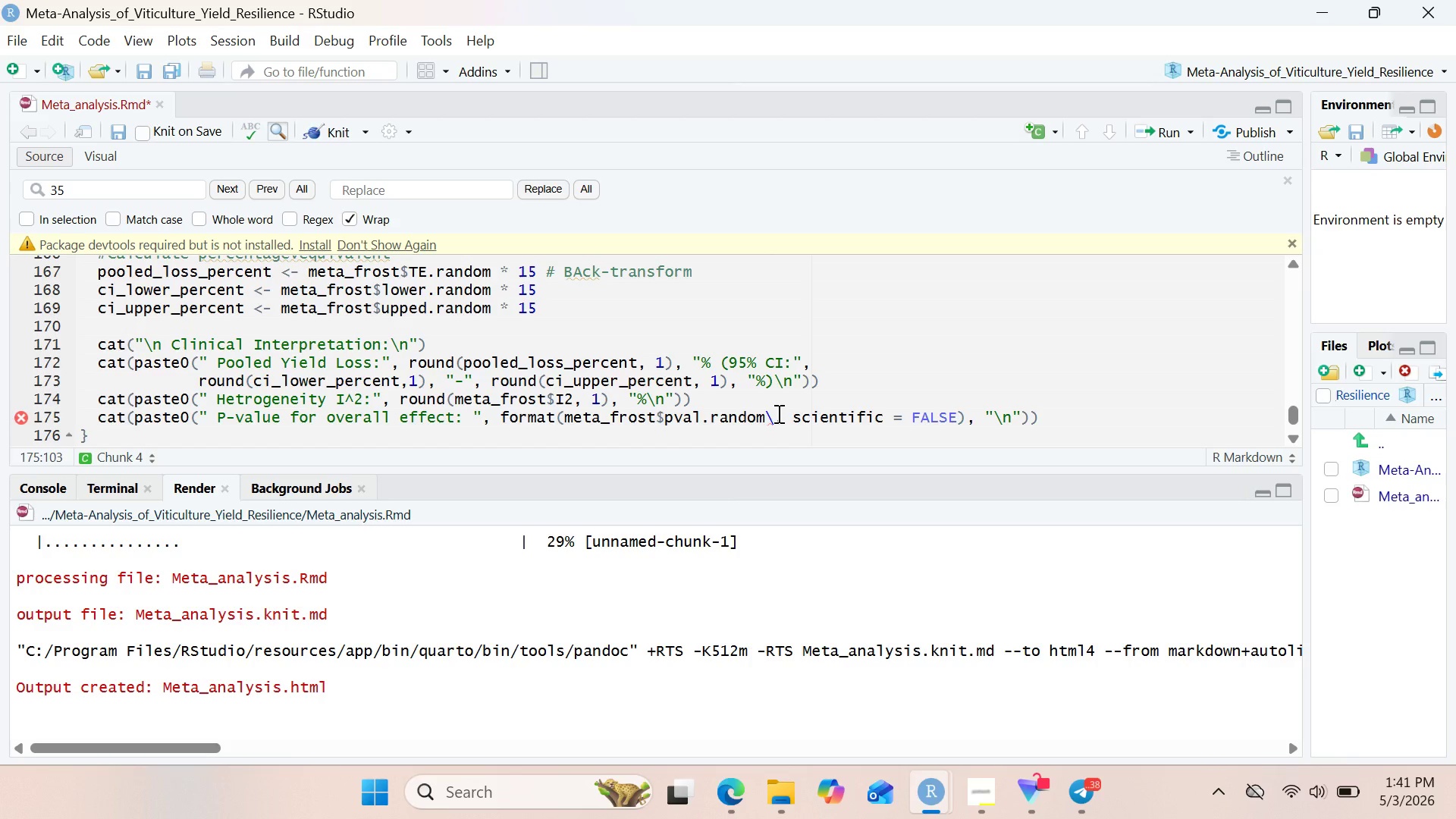 
wait(44.81)
 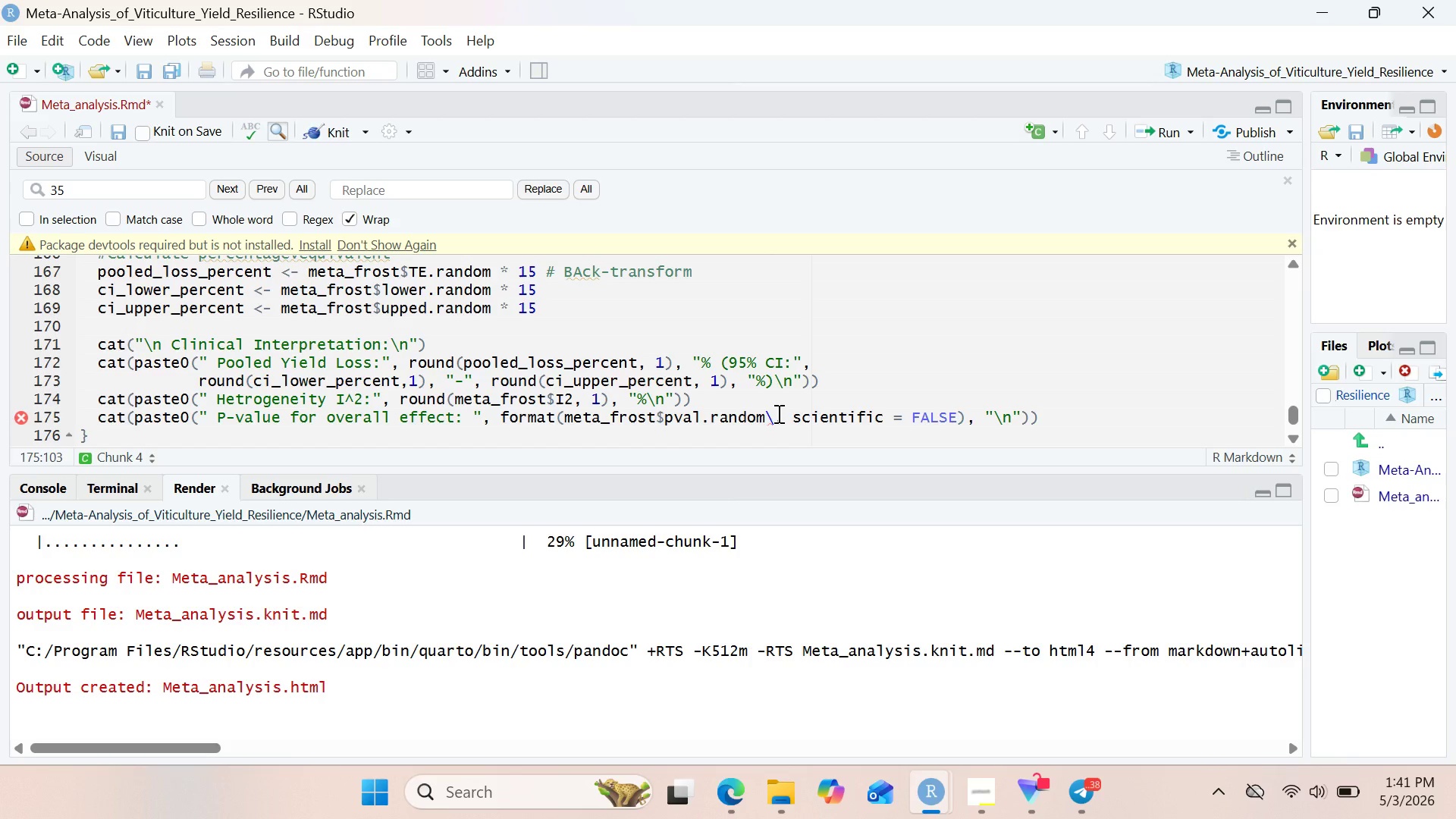 
left_click([777, 413])
 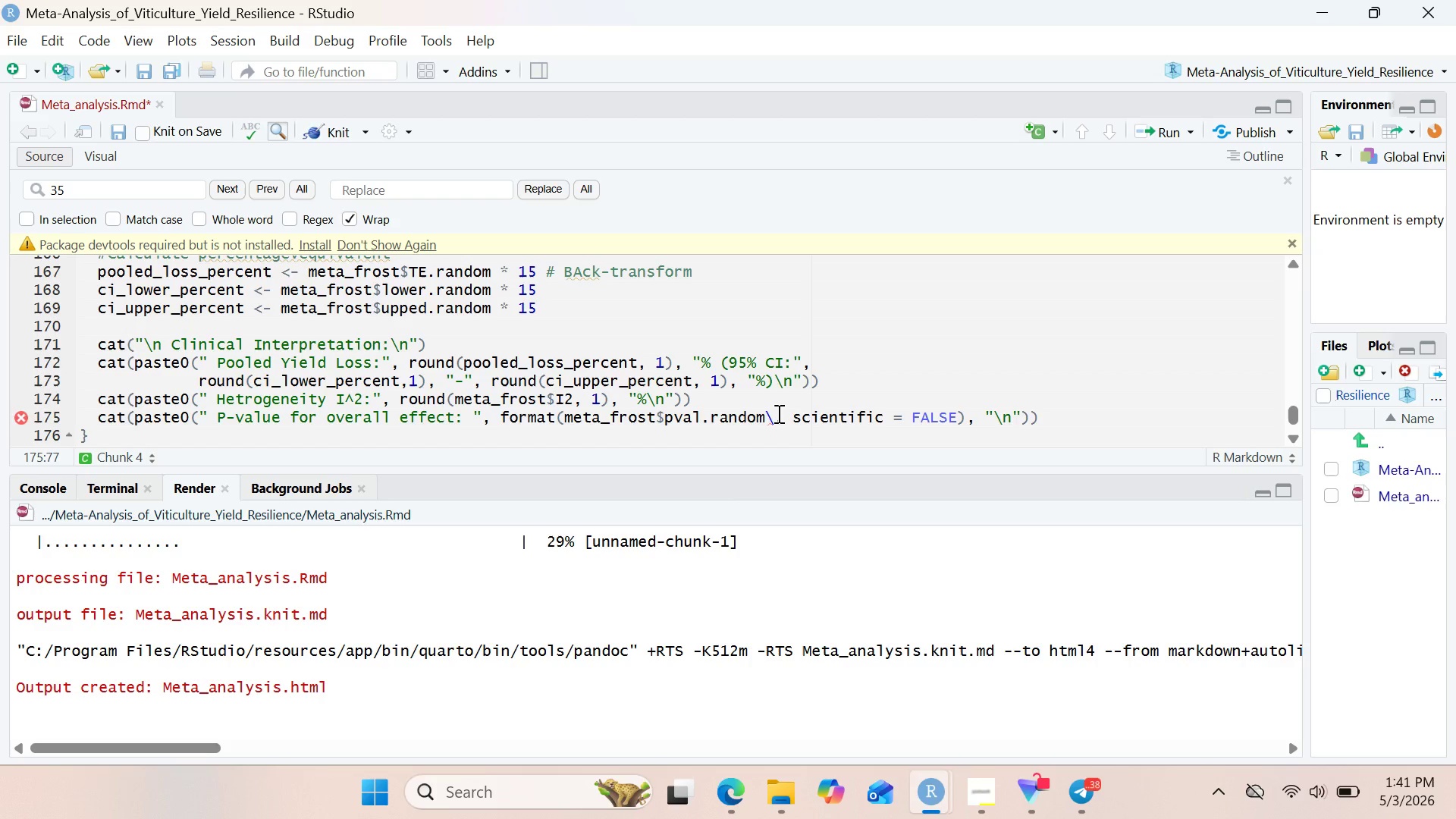 
key(Backspace)
 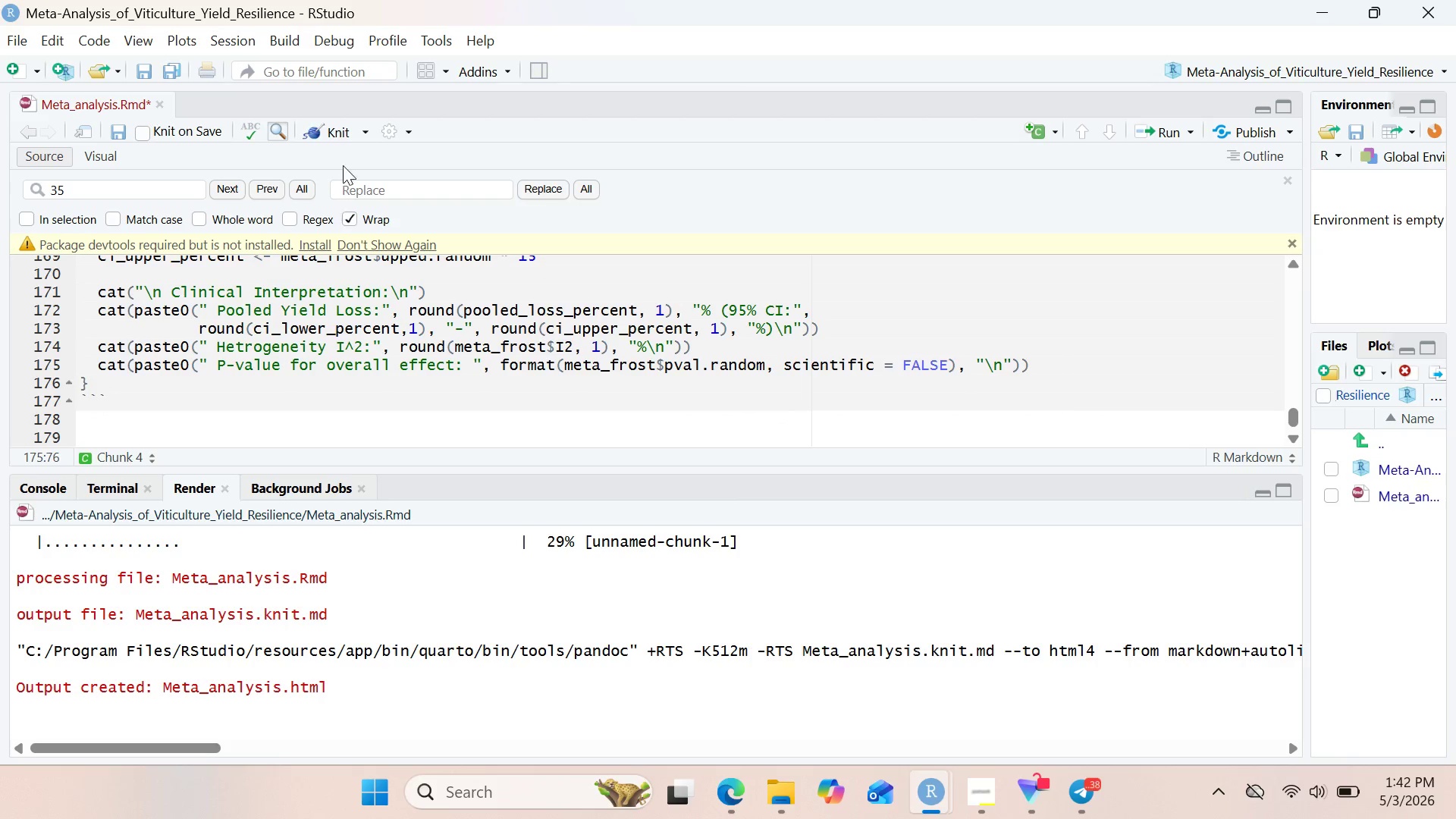 
left_click([338, 137])
 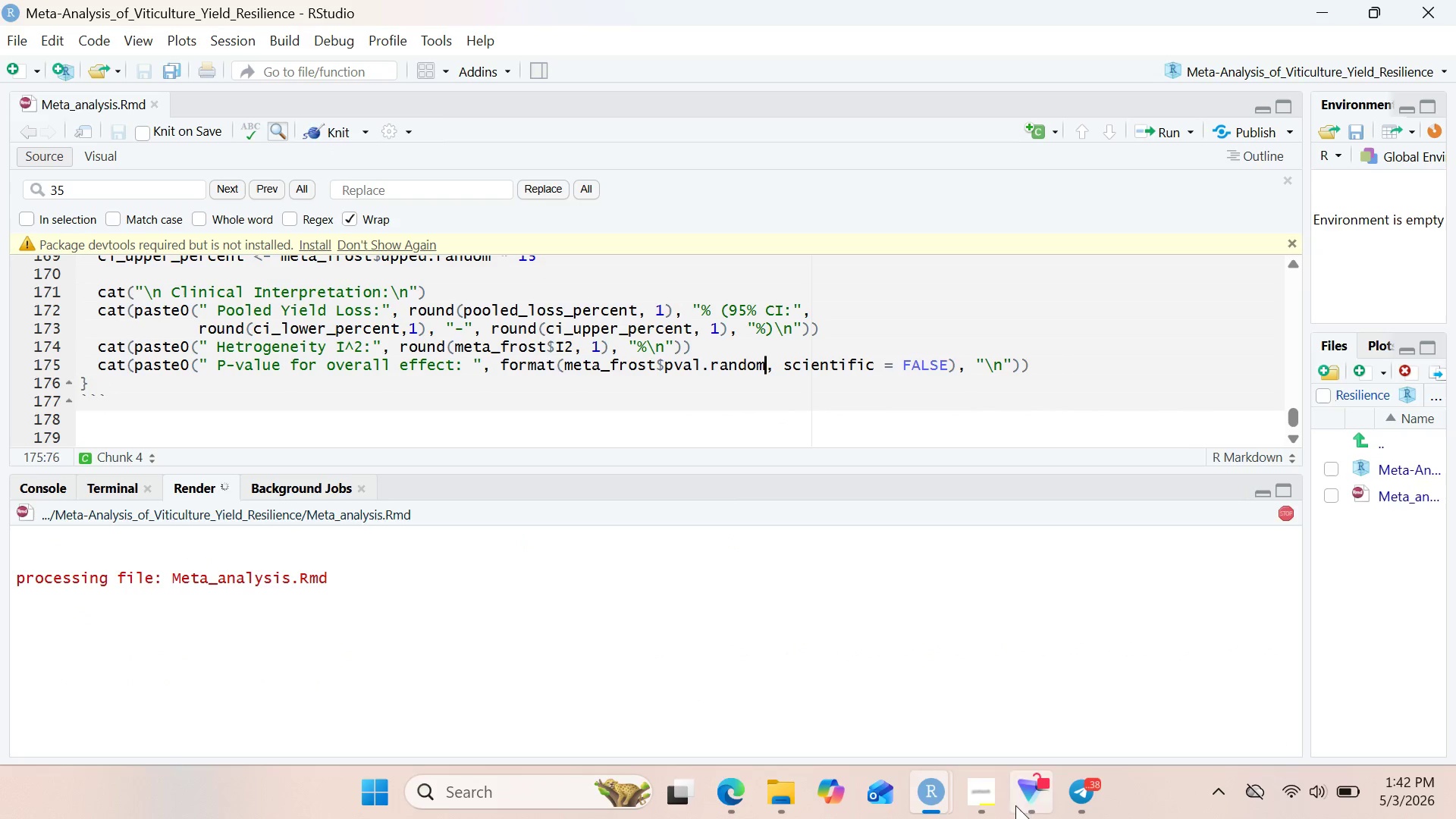 
left_click([989, 801])